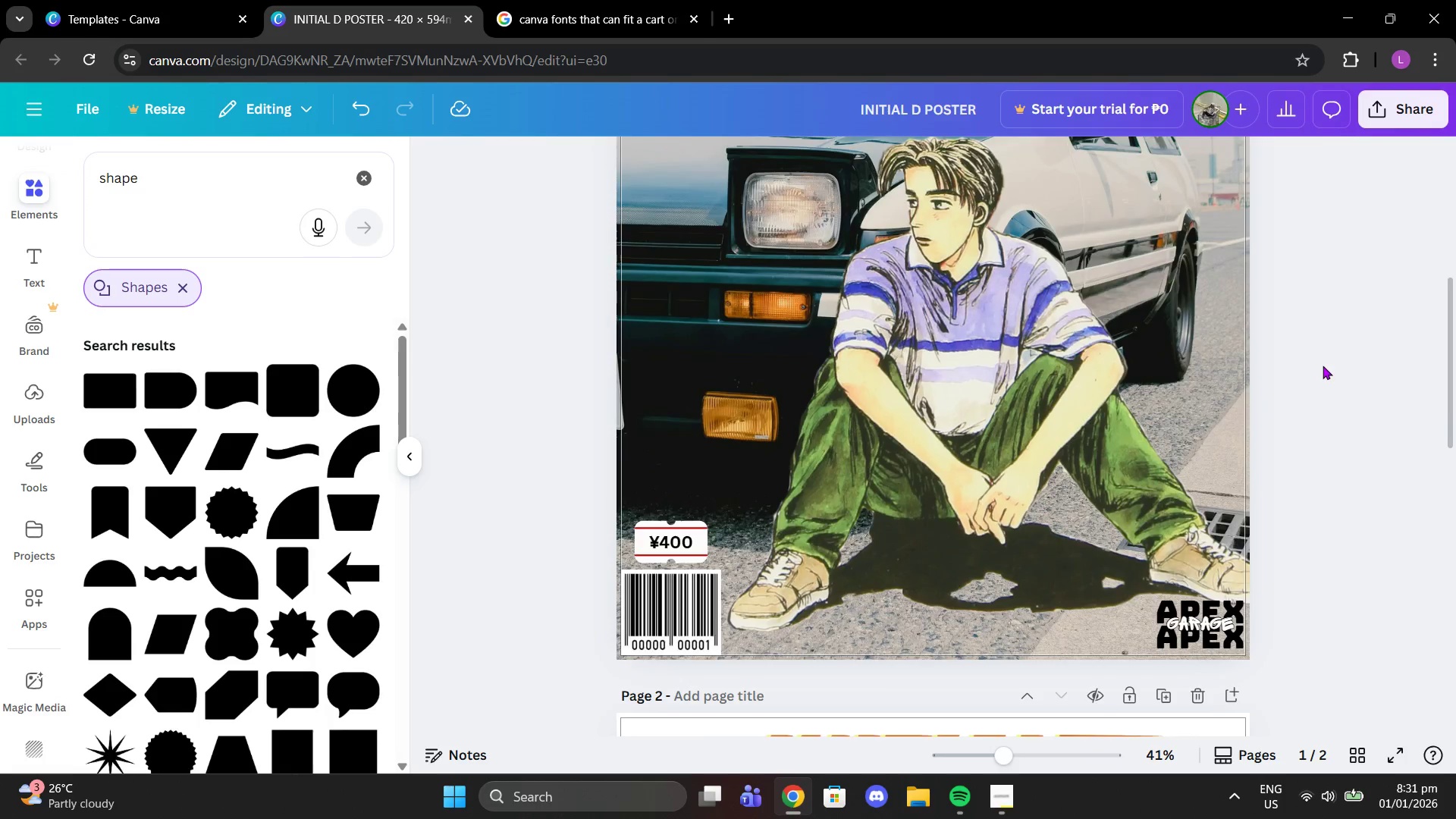 
scroll: coordinate [1323, 365], scroll_direction: up, amount: 3.0
 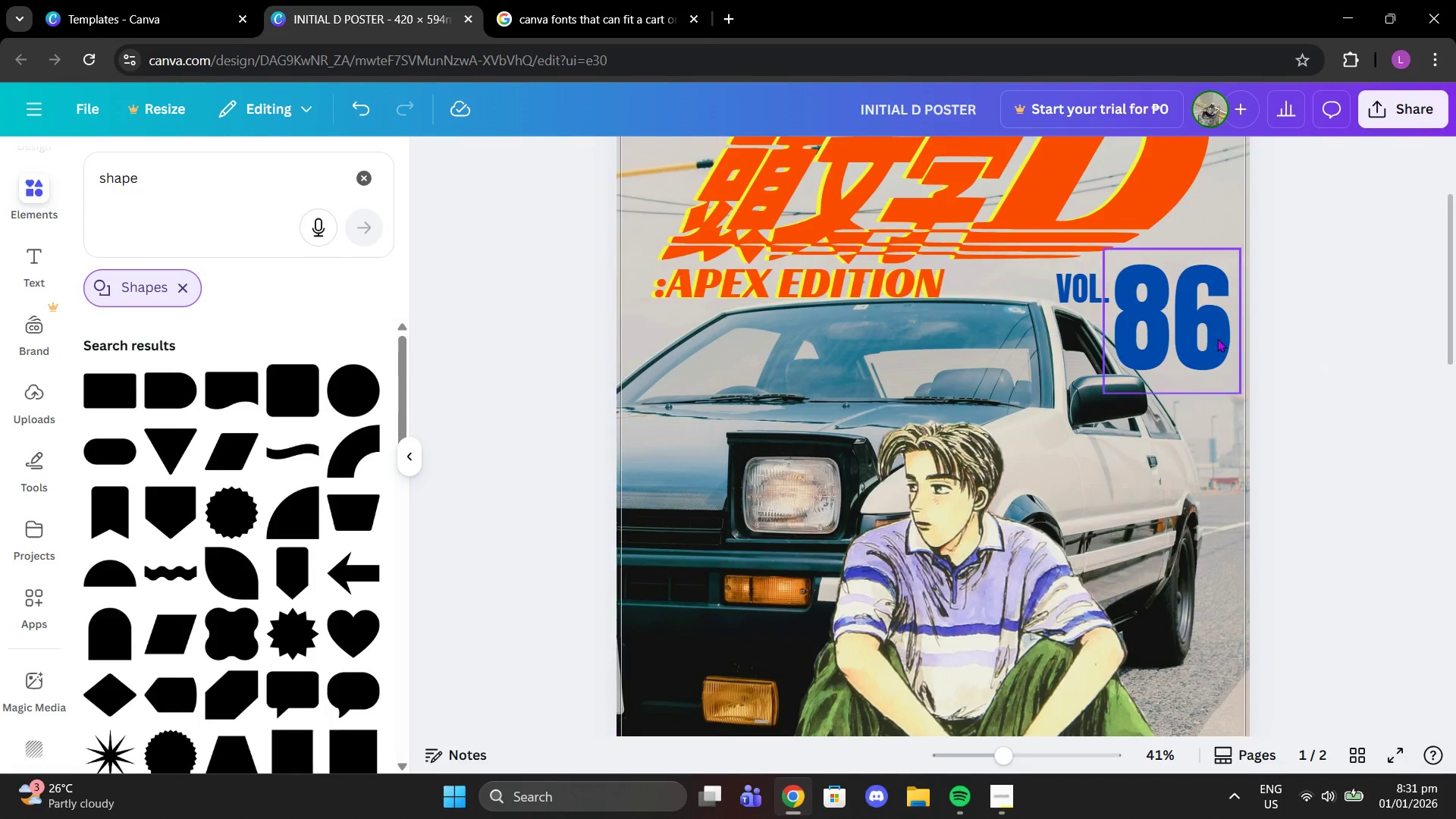 
left_click([1217, 338])
 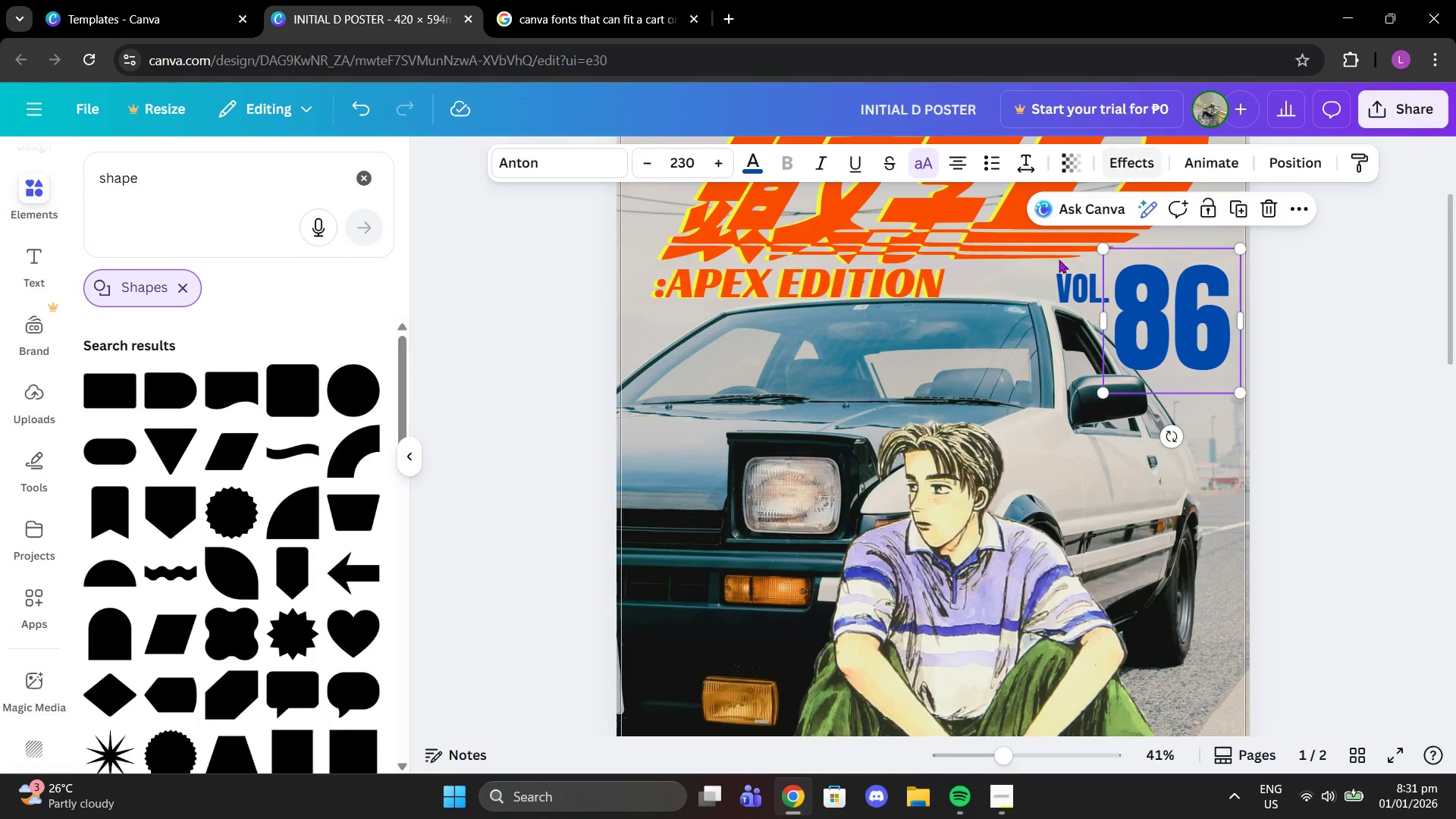 
left_click([1072, 288])
 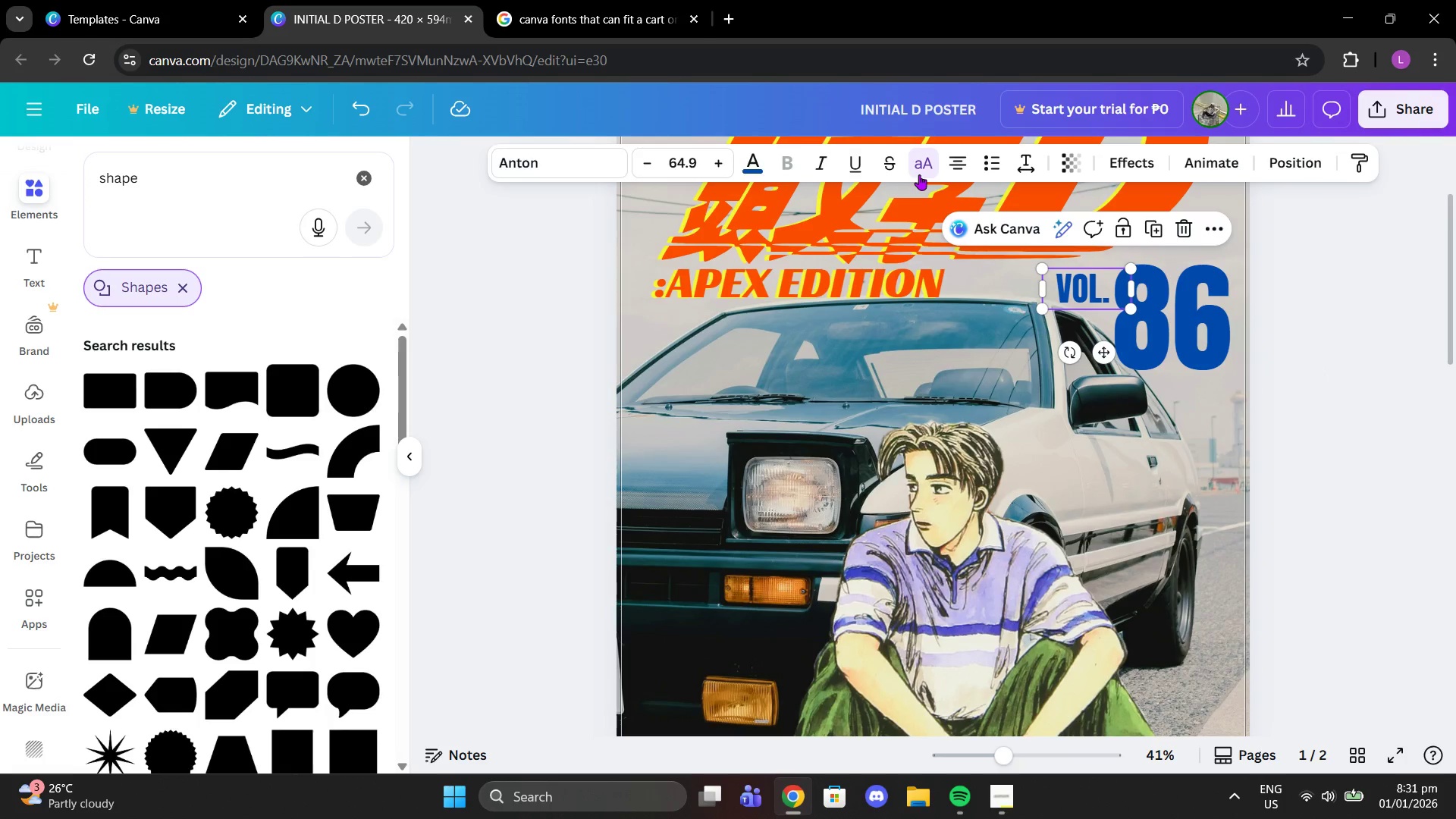 
left_click([920, 174])
 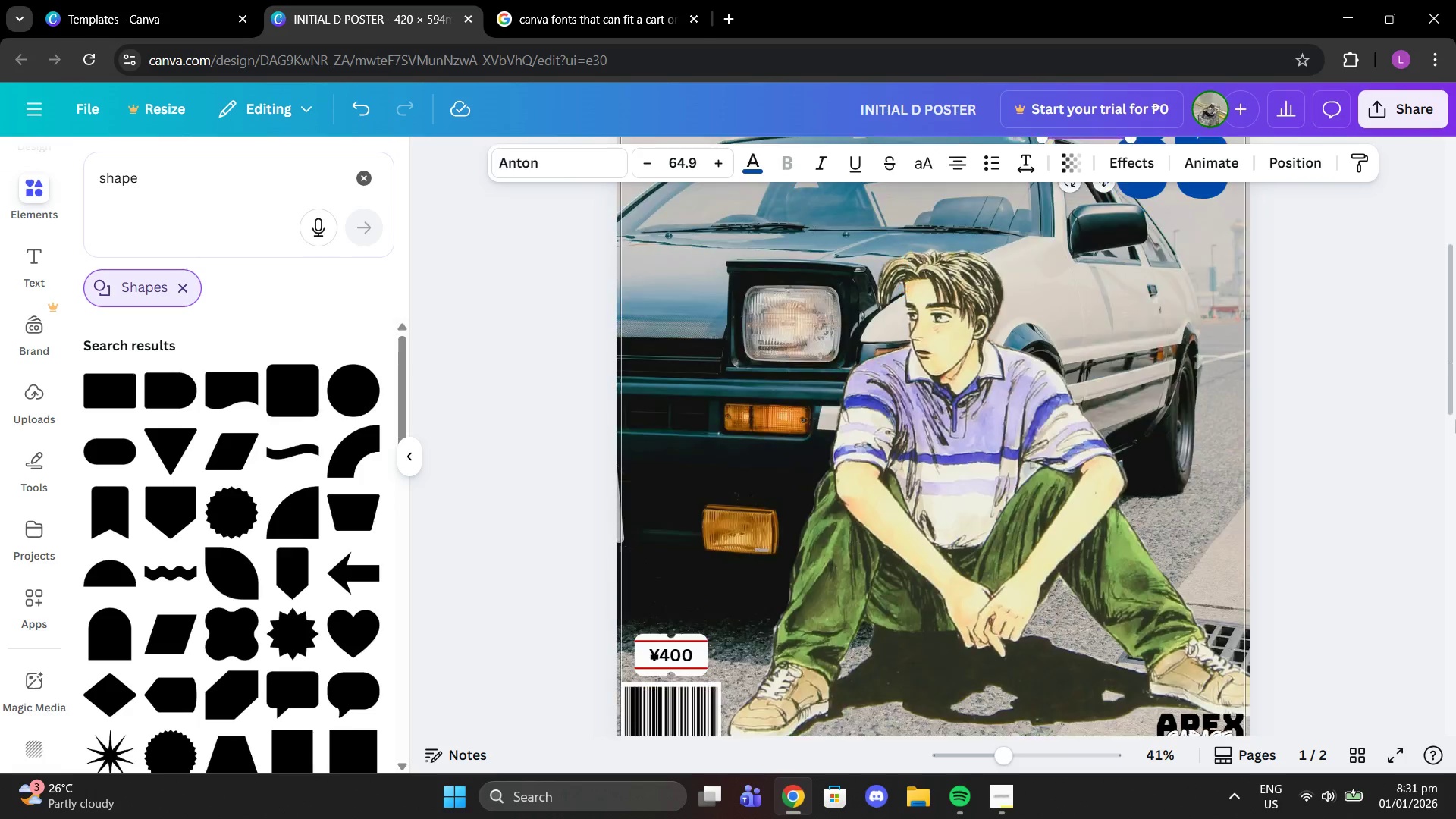 
double_click([1389, 409])
 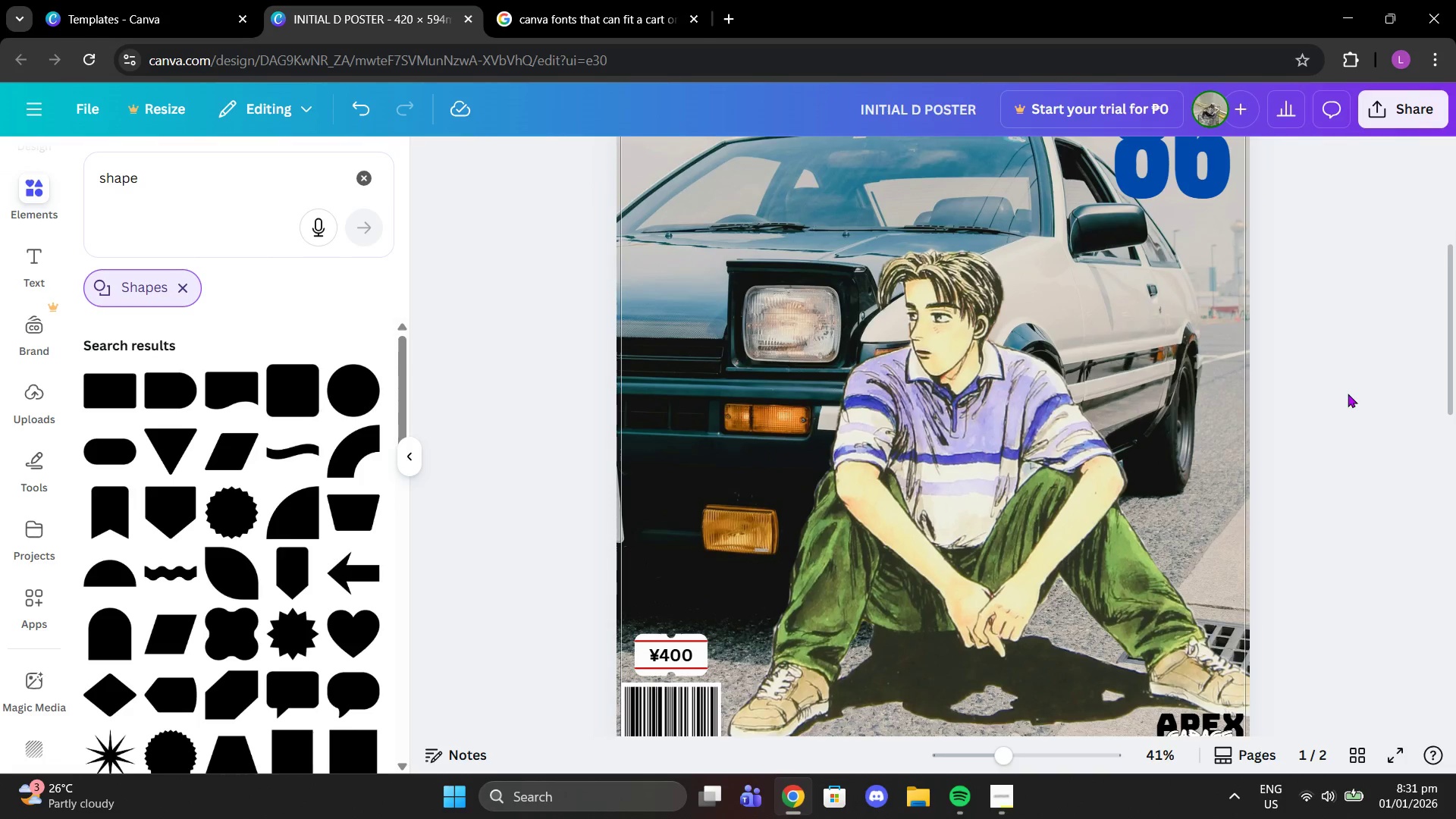 
scroll: coordinate [1348, 394], scroll_direction: up, amount: 3.0
 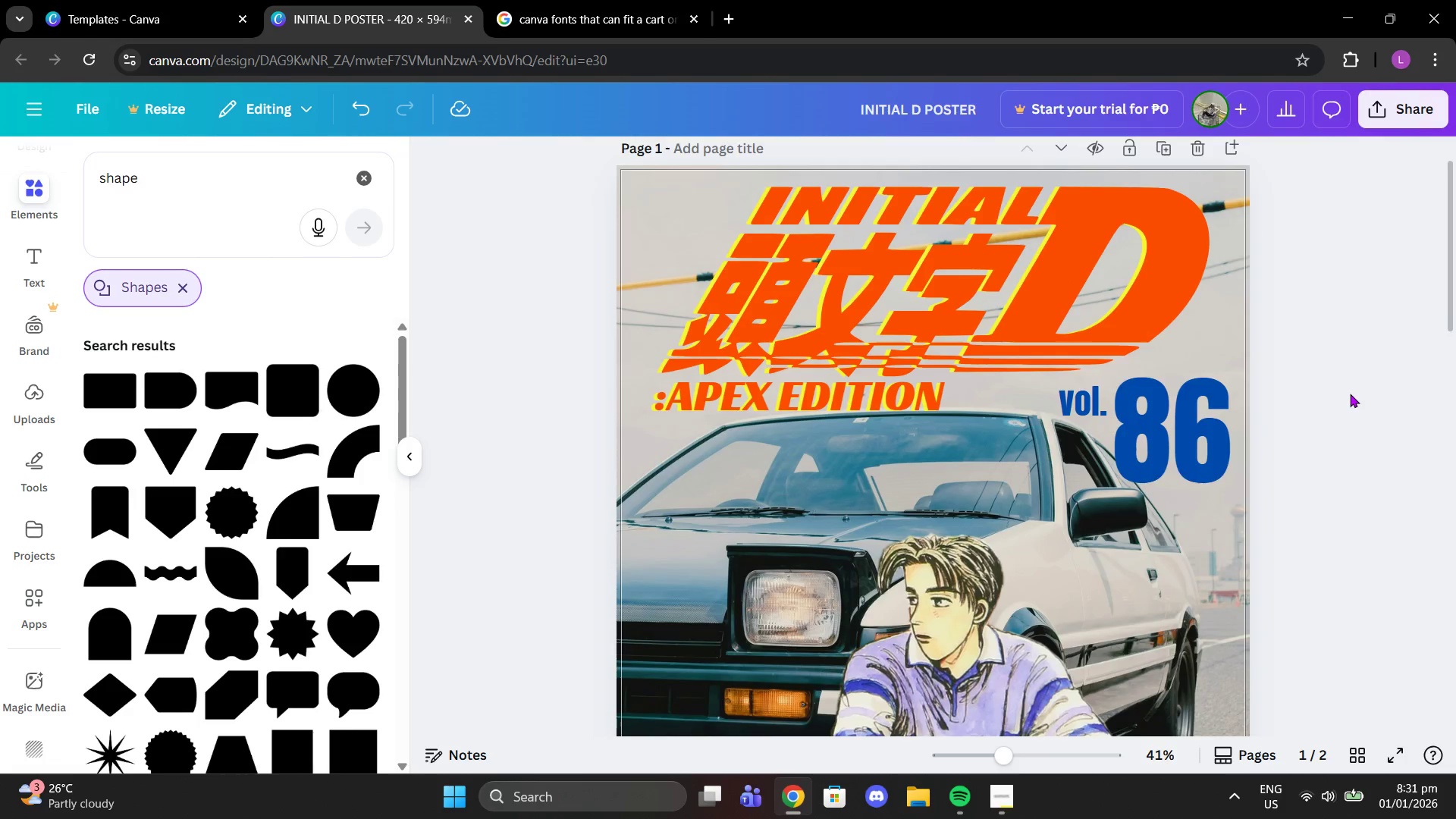 
scroll: coordinate [1350, 394], scroll_direction: down, amount: 6.0
 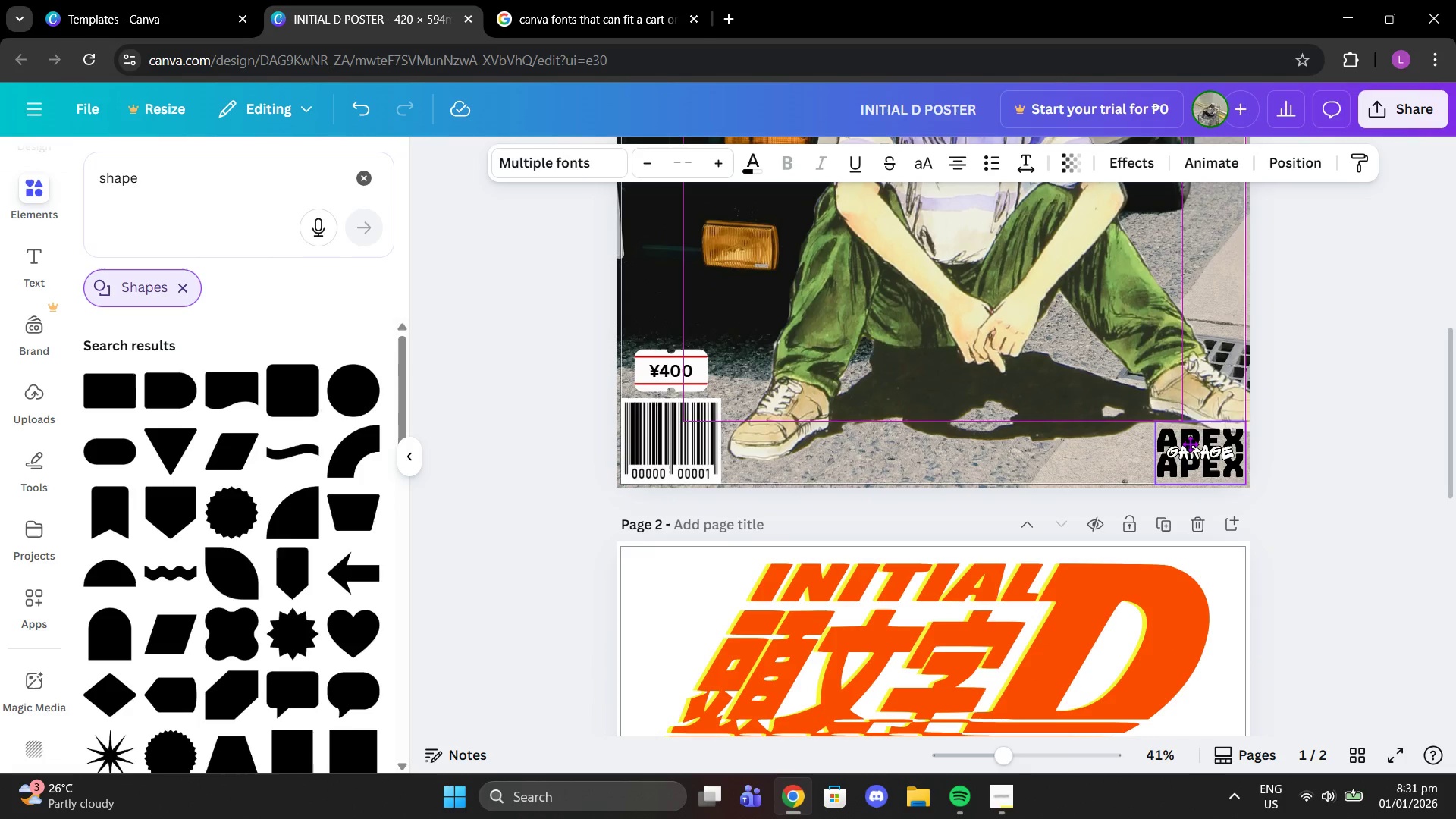 
left_click_drag(start_coordinate=[1157, 422], to_coordinate=[1150, 419])
 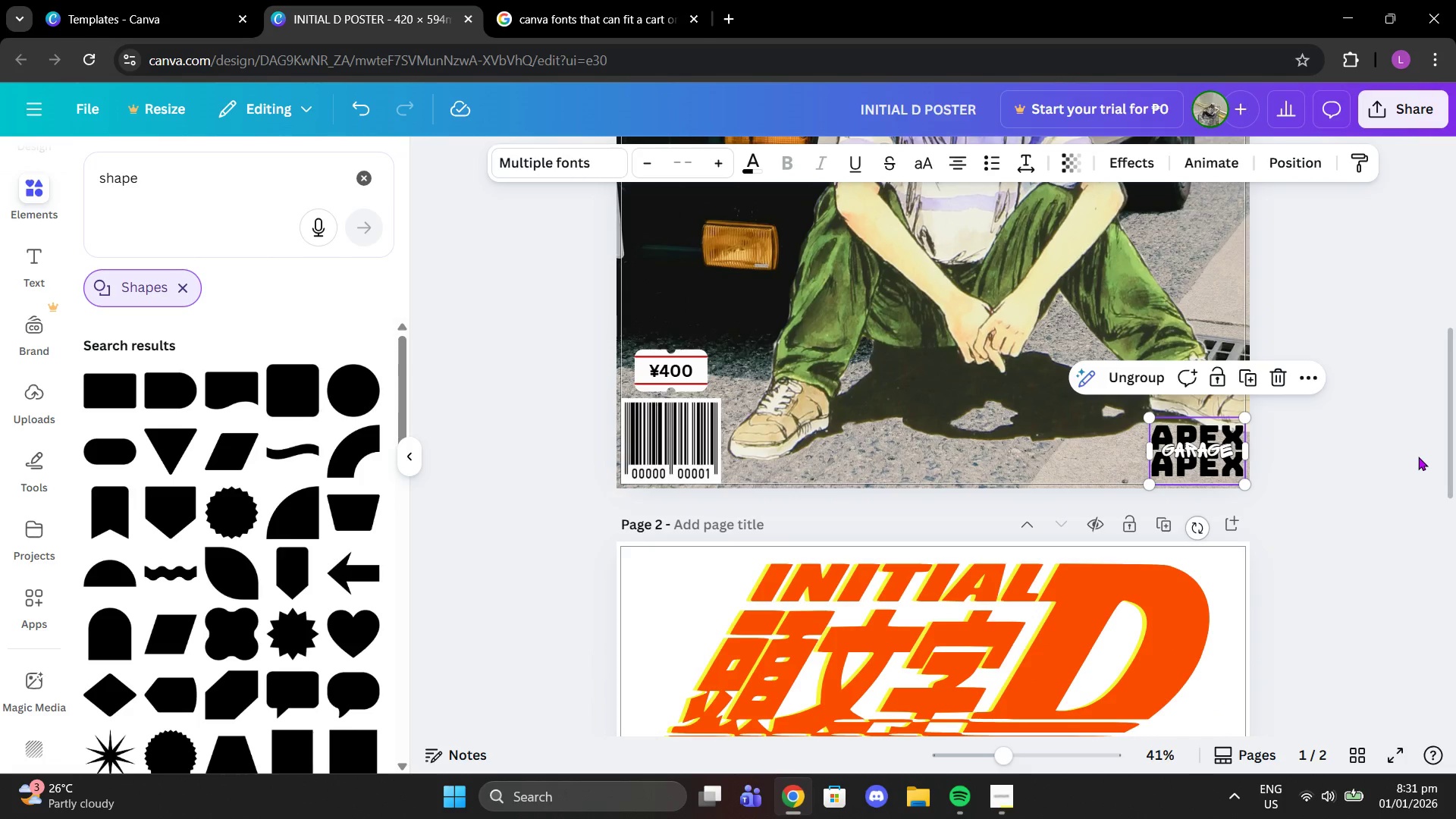 
left_click_drag(start_coordinate=[1420, 457], to_coordinate=[1414, 457])
 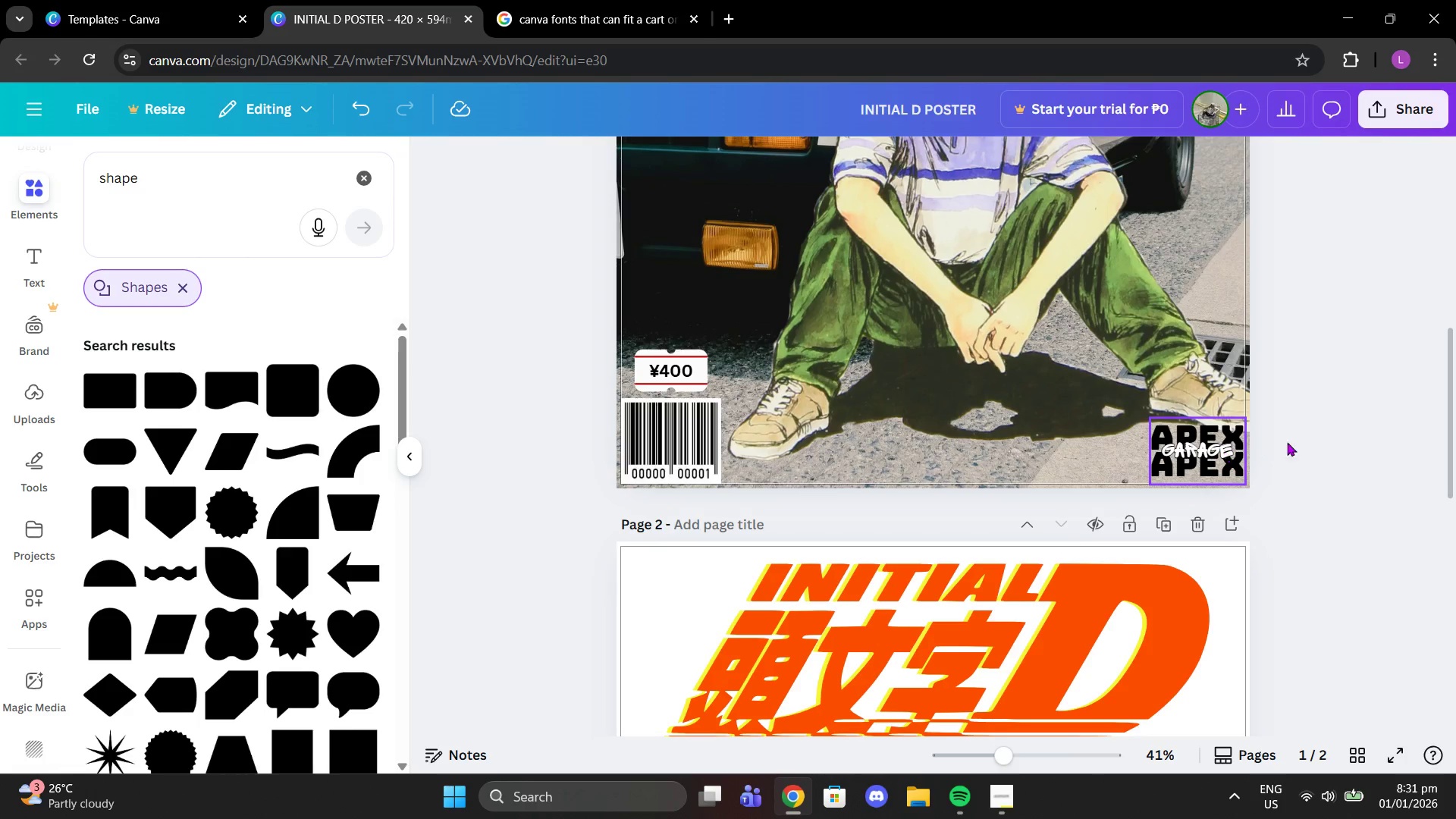 
scroll: coordinate [1356, 441], scroll_direction: down, amount: 1.0
 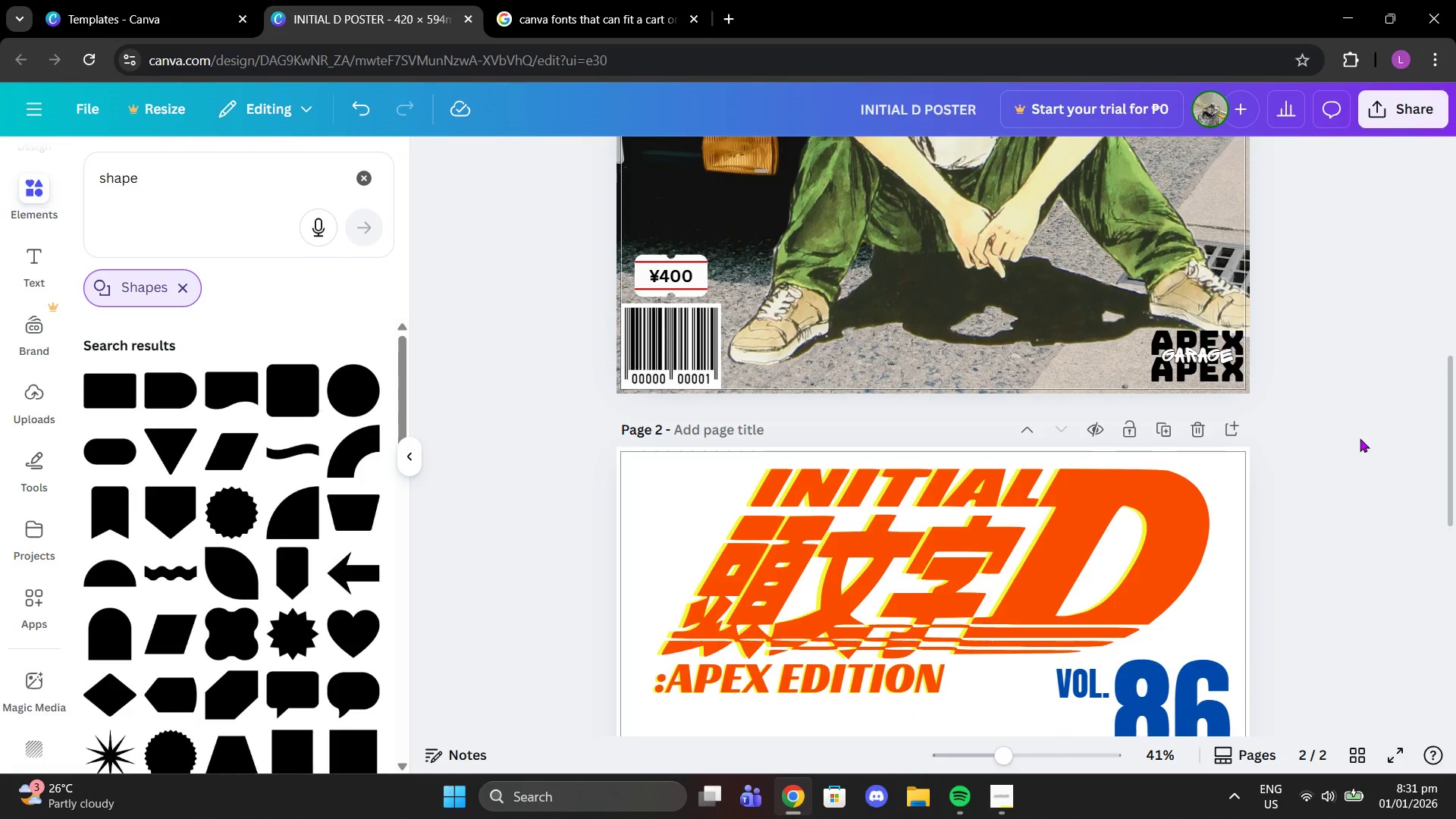 
scroll: coordinate [1360, 437], scroll_direction: up, amount: 3.0
 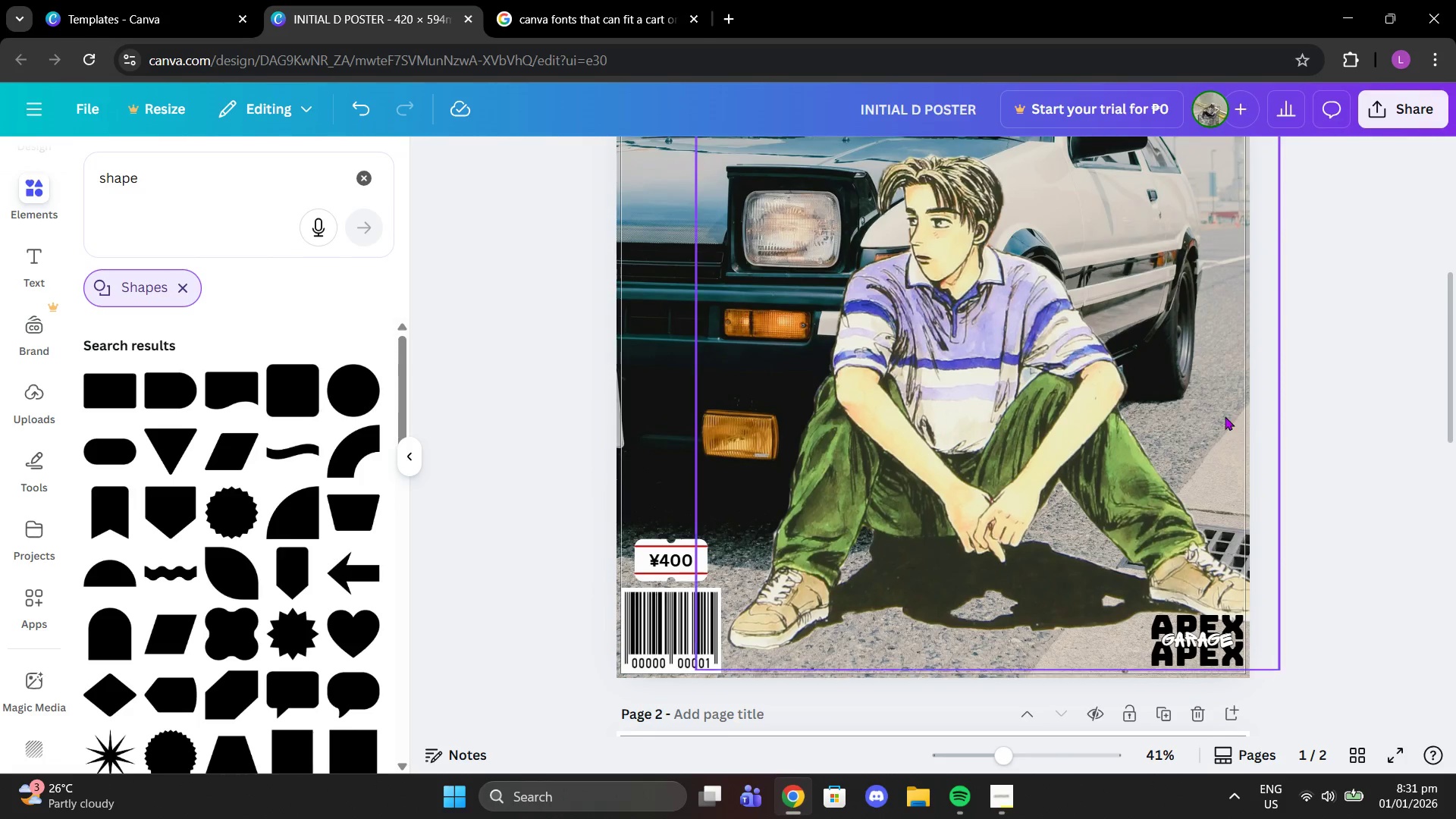 
scroll: coordinate [1224, 453], scroll_direction: down, amount: 6.0
 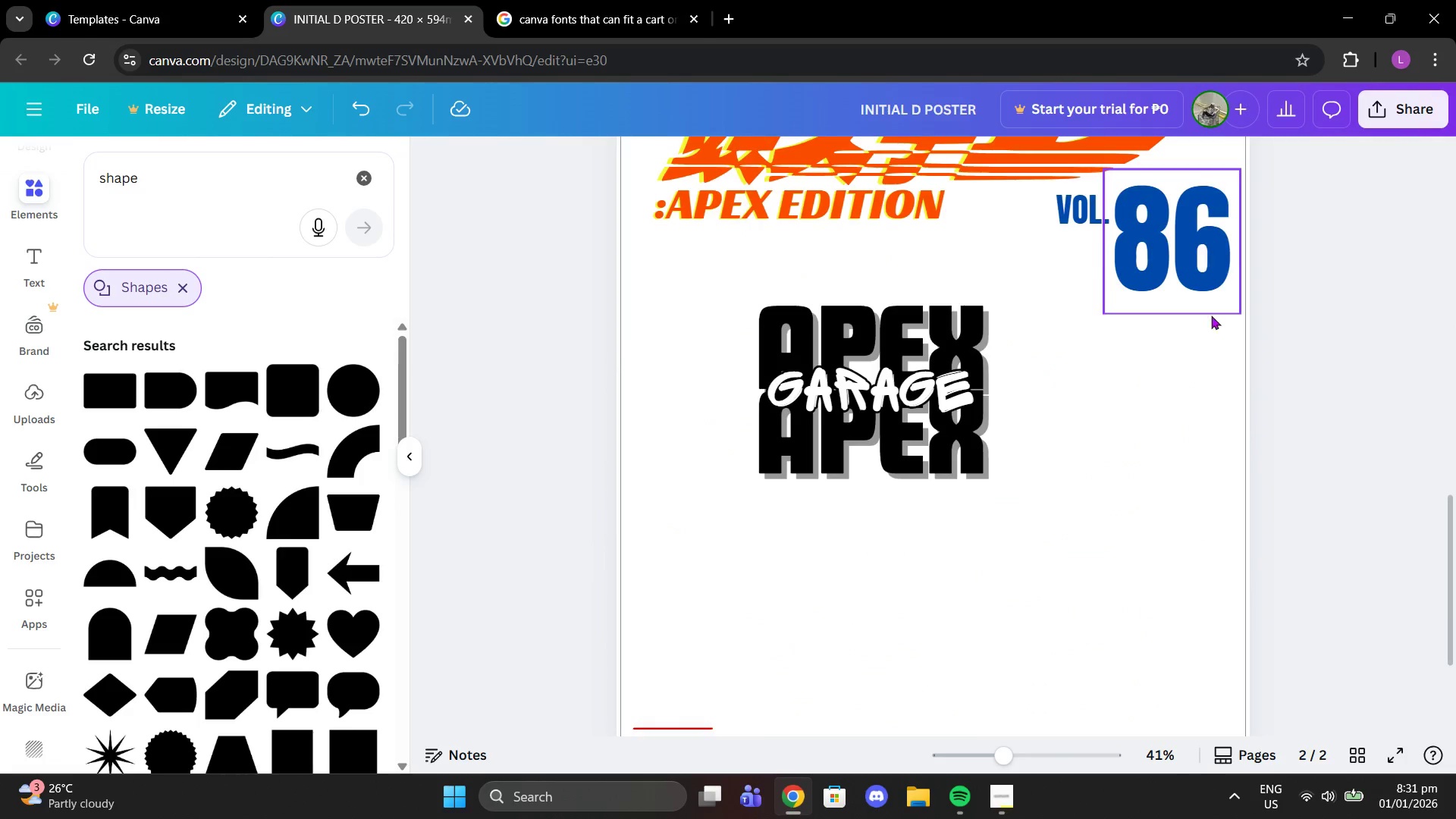 
scroll: coordinate [1211, 315], scroll_direction: up, amount: 3.0
 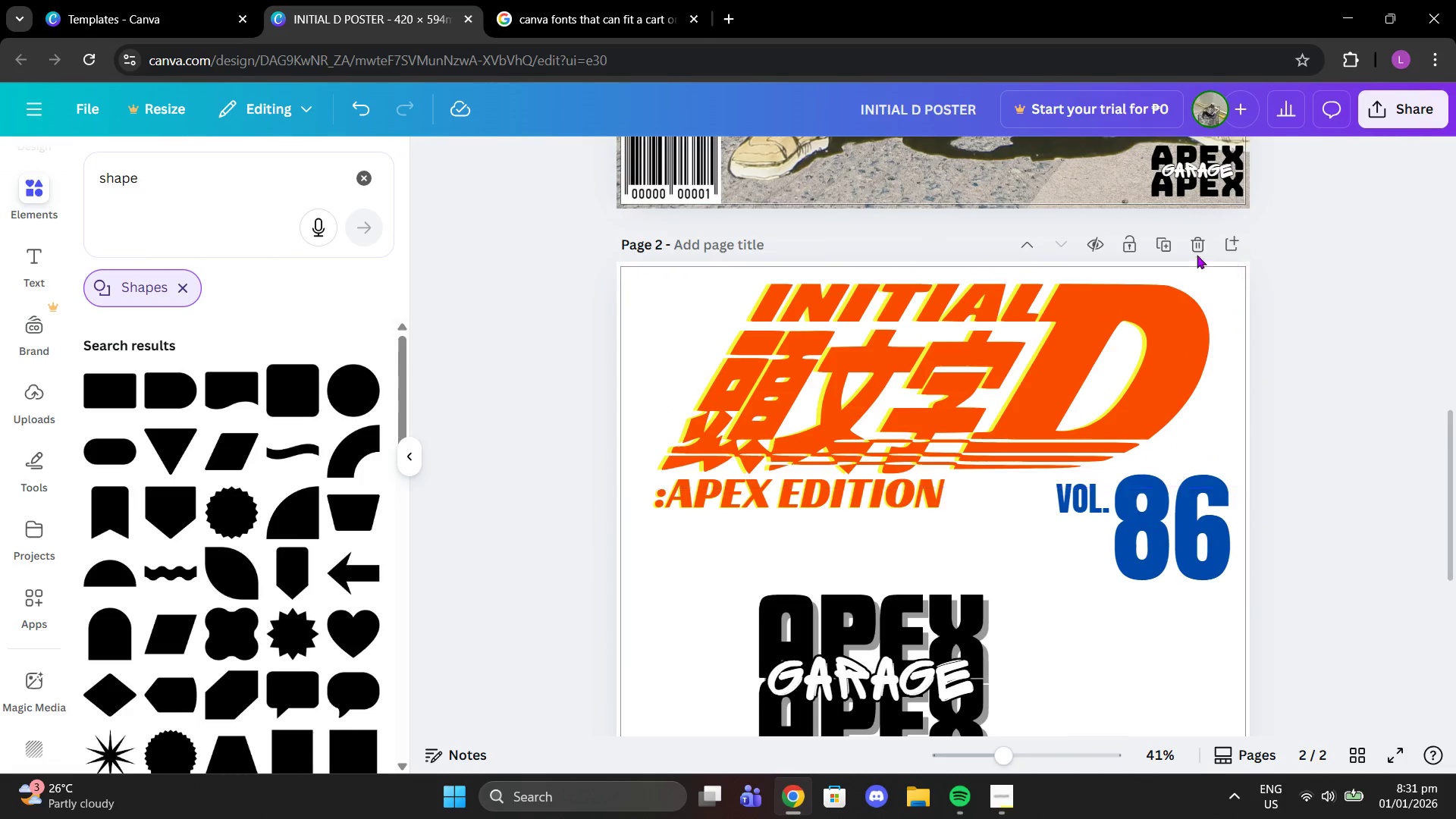 
left_click([1196, 253])
 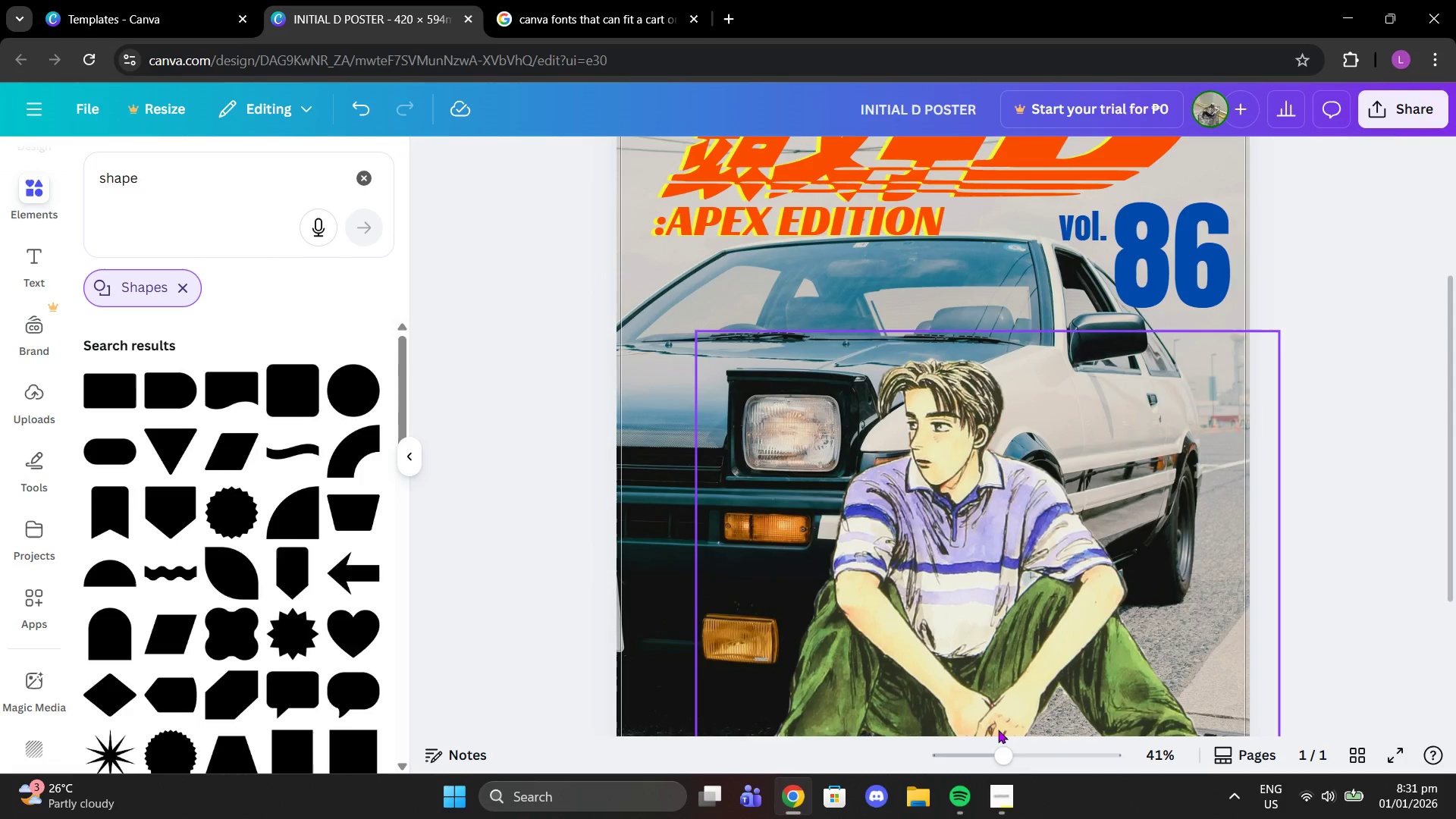 
left_click_drag(start_coordinate=[999, 748], to_coordinate=[986, 743])